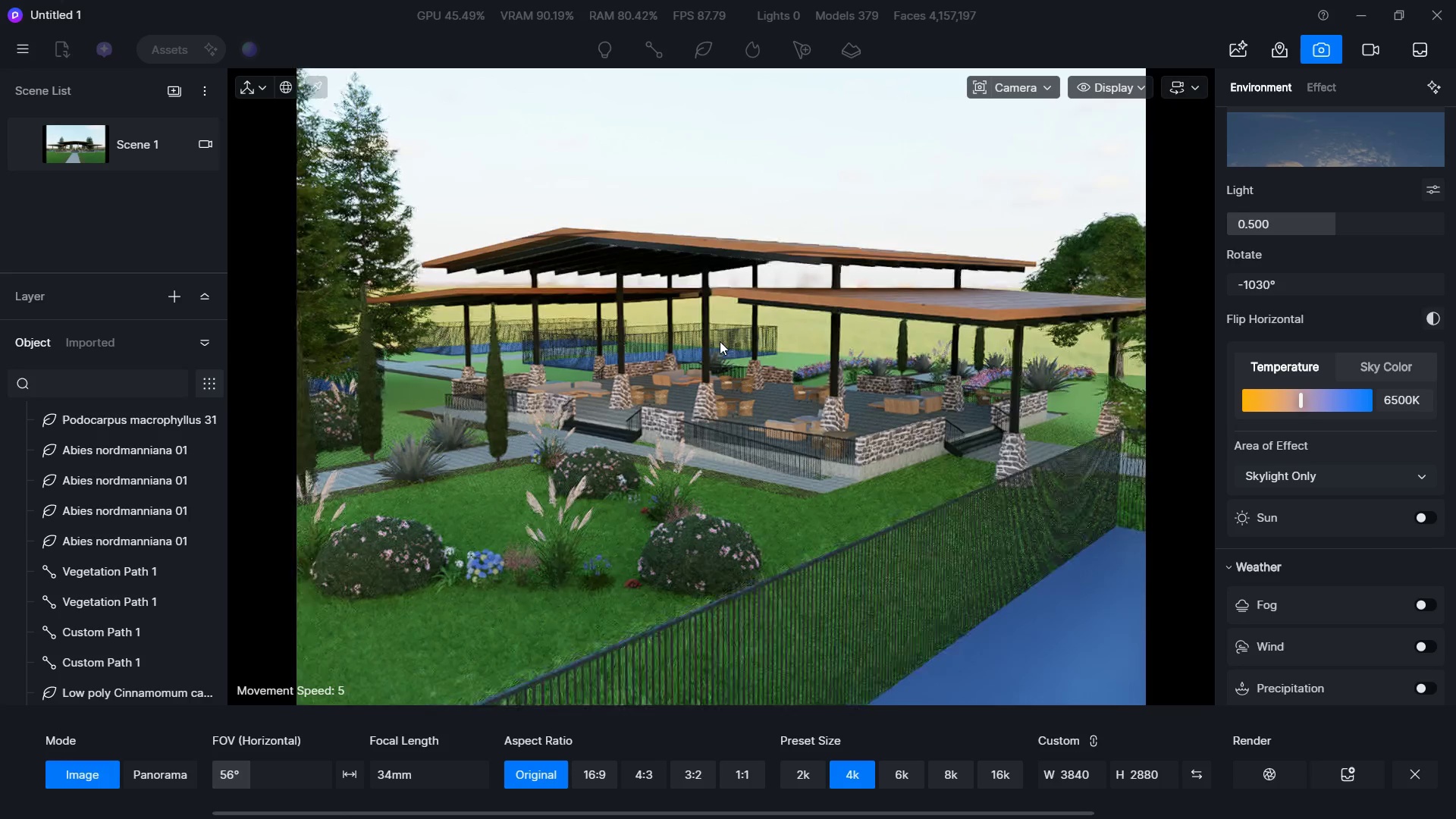 
hold_key(key=A, duration=0.58)
 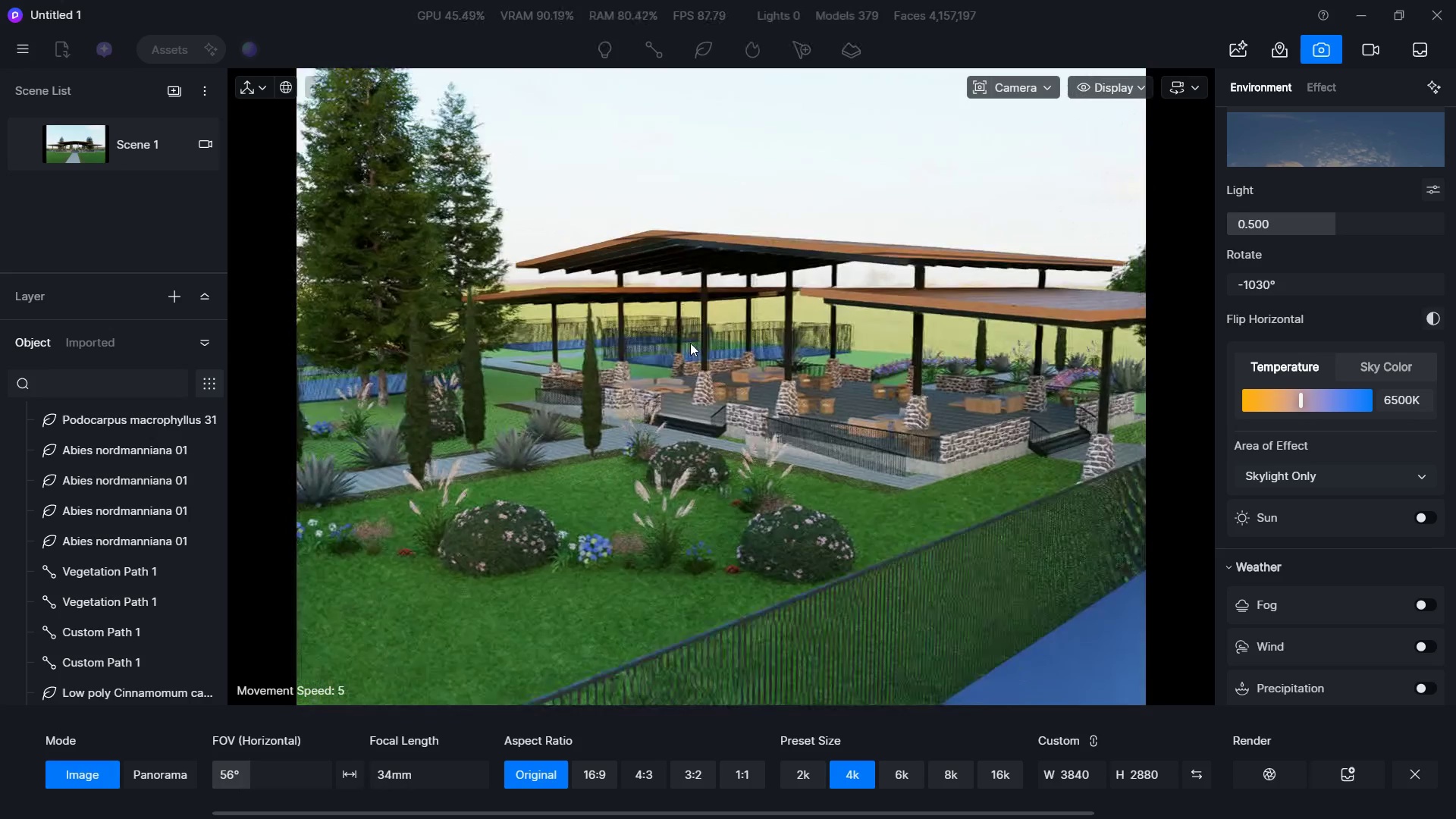 
type(WDS)
 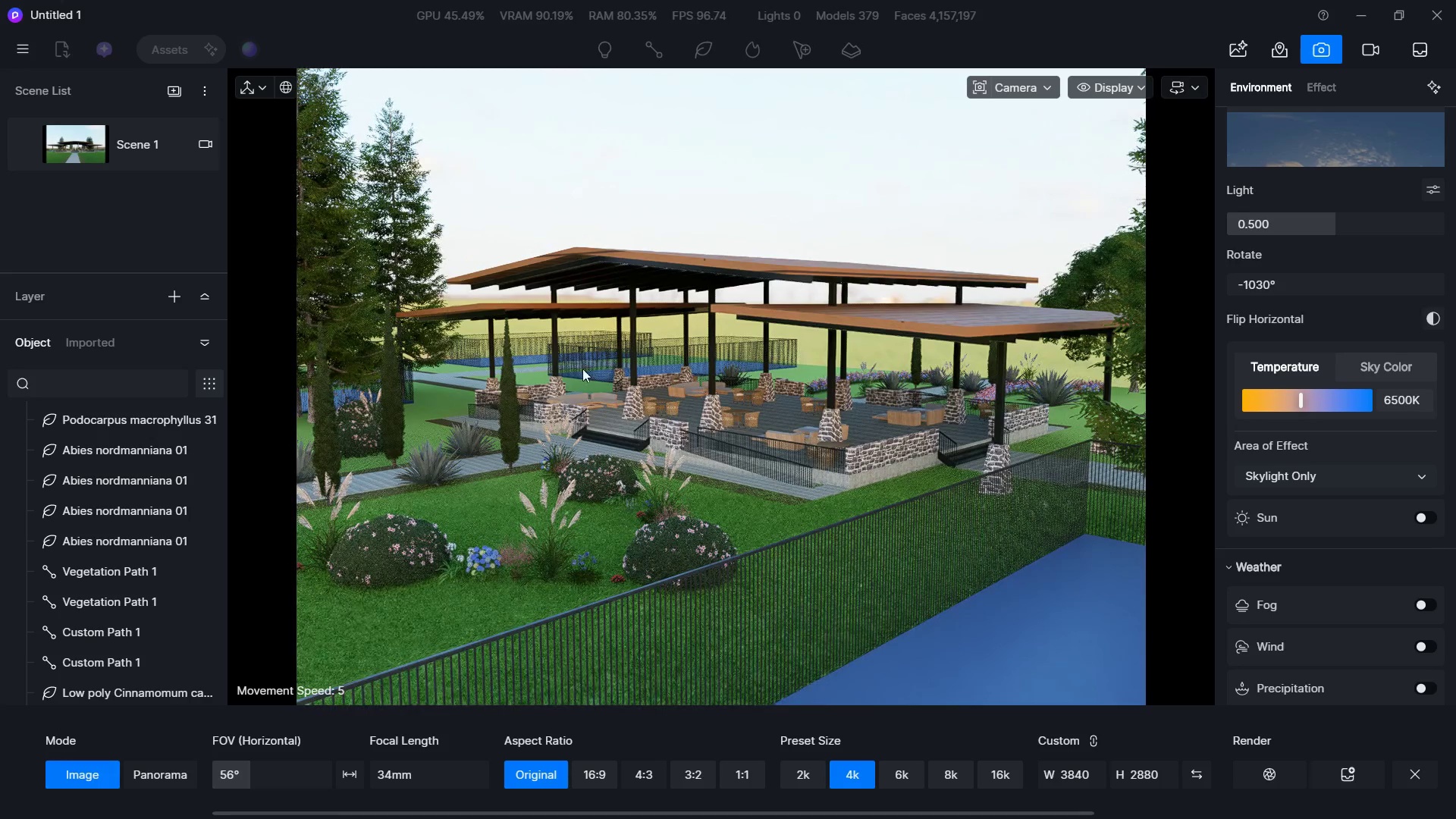 
left_click([1112, 273])
 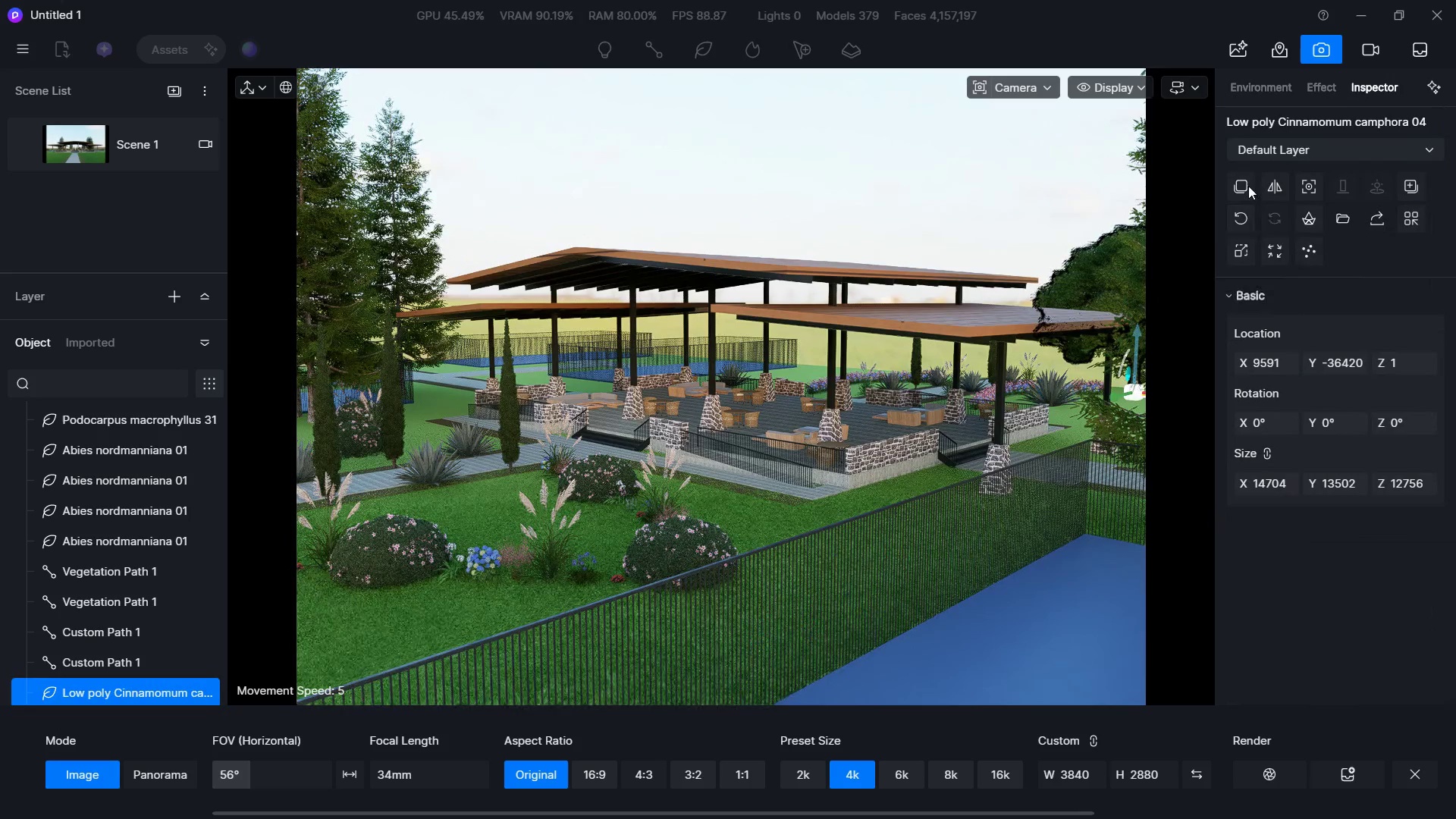 
left_click([1244, 185])
 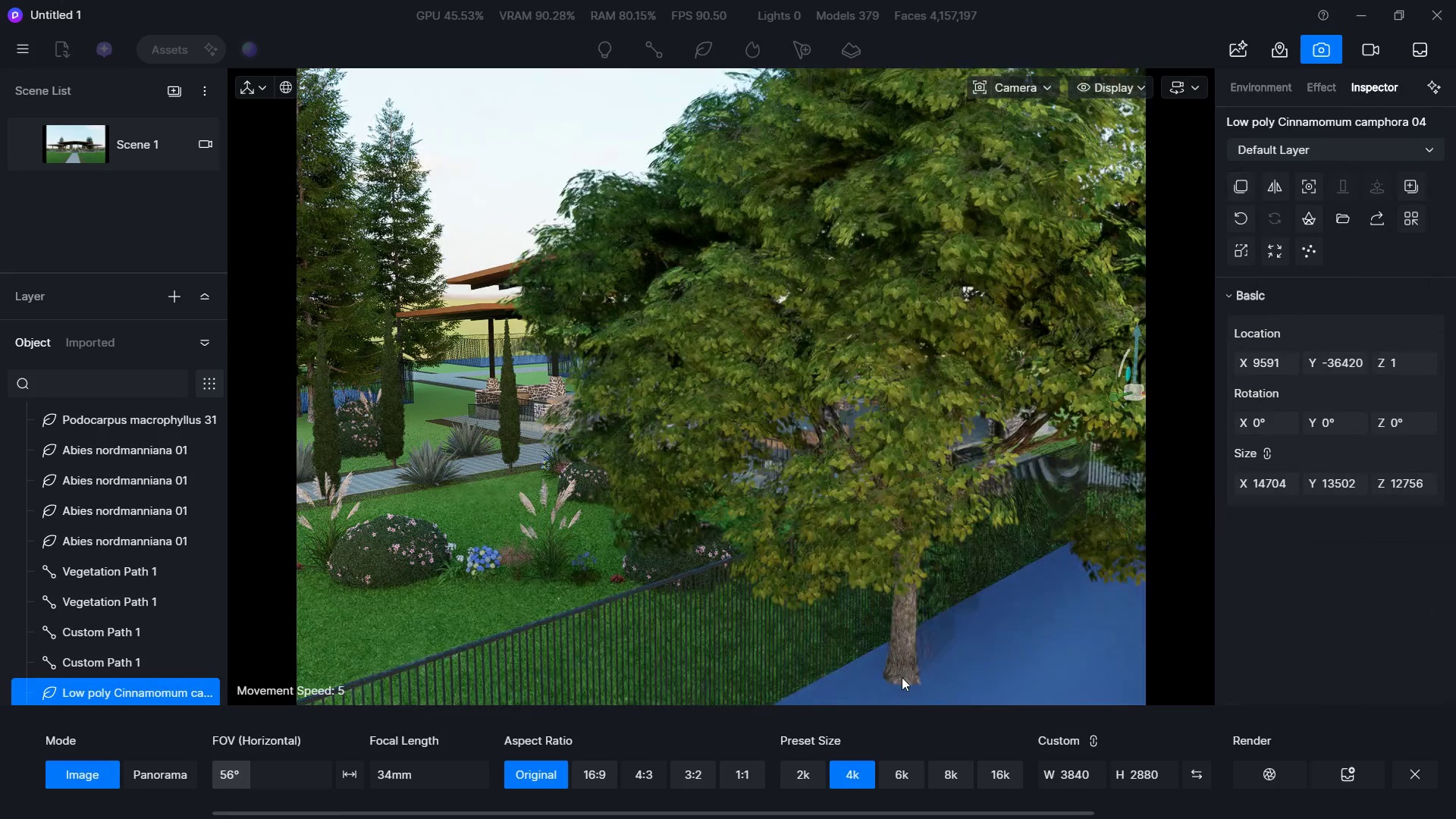 
left_click([902, 677])
 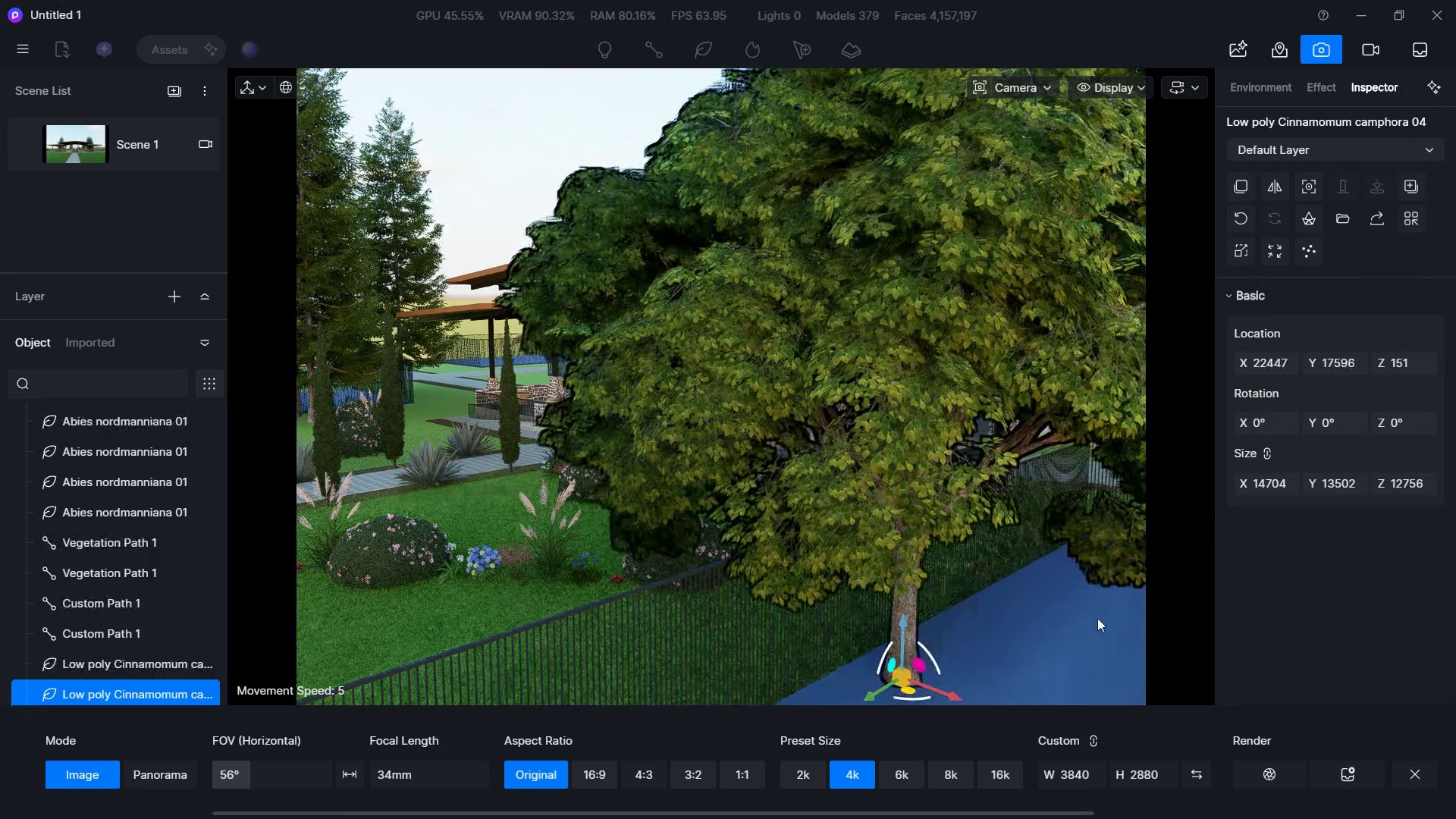 
hold_key(key=ShiftLeft, duration=4.44)
left_click_drag(start_coordinate=[1275, 368], to_coordinate=[1269, 367])
 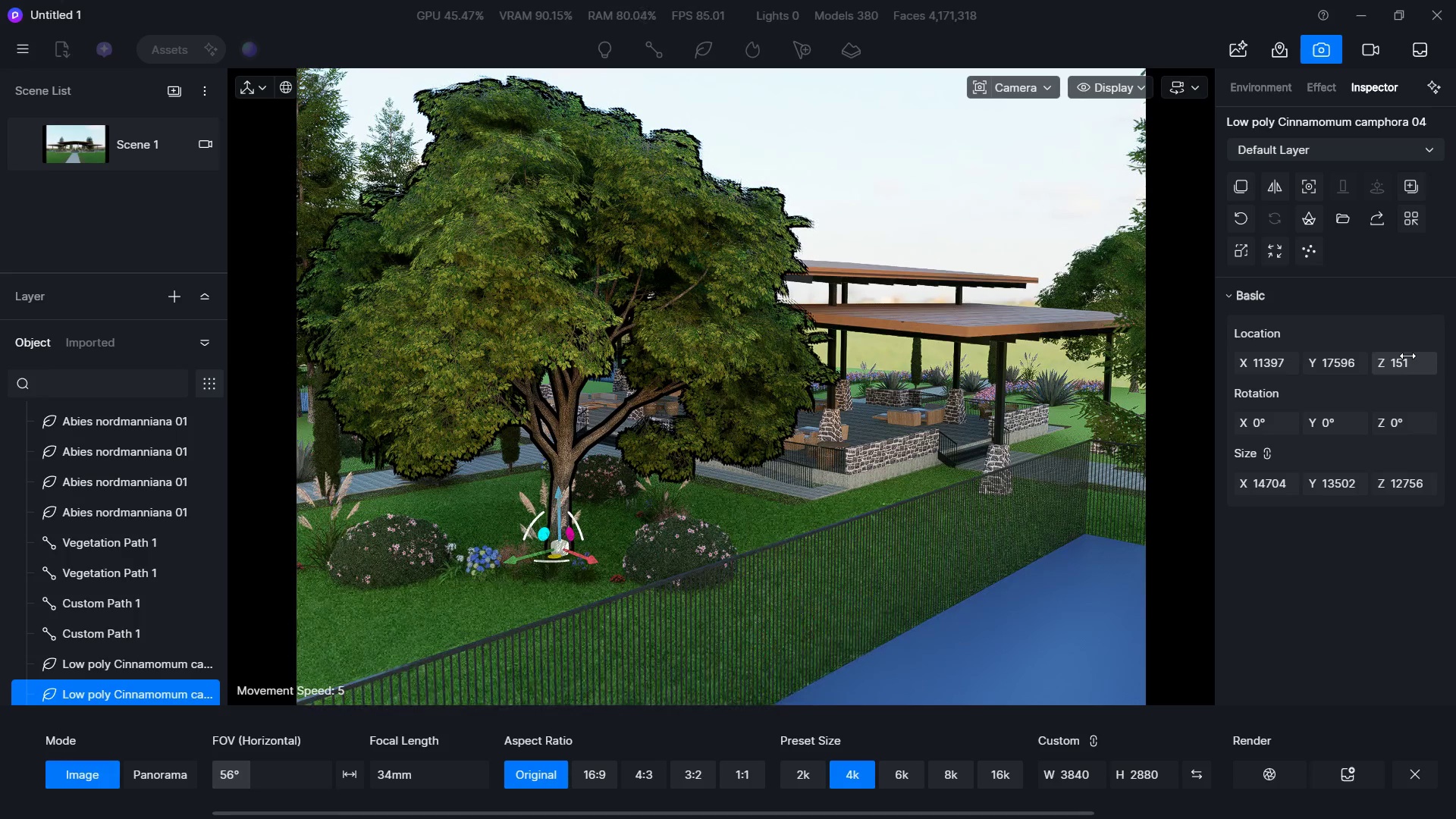 
wait(12.38)
 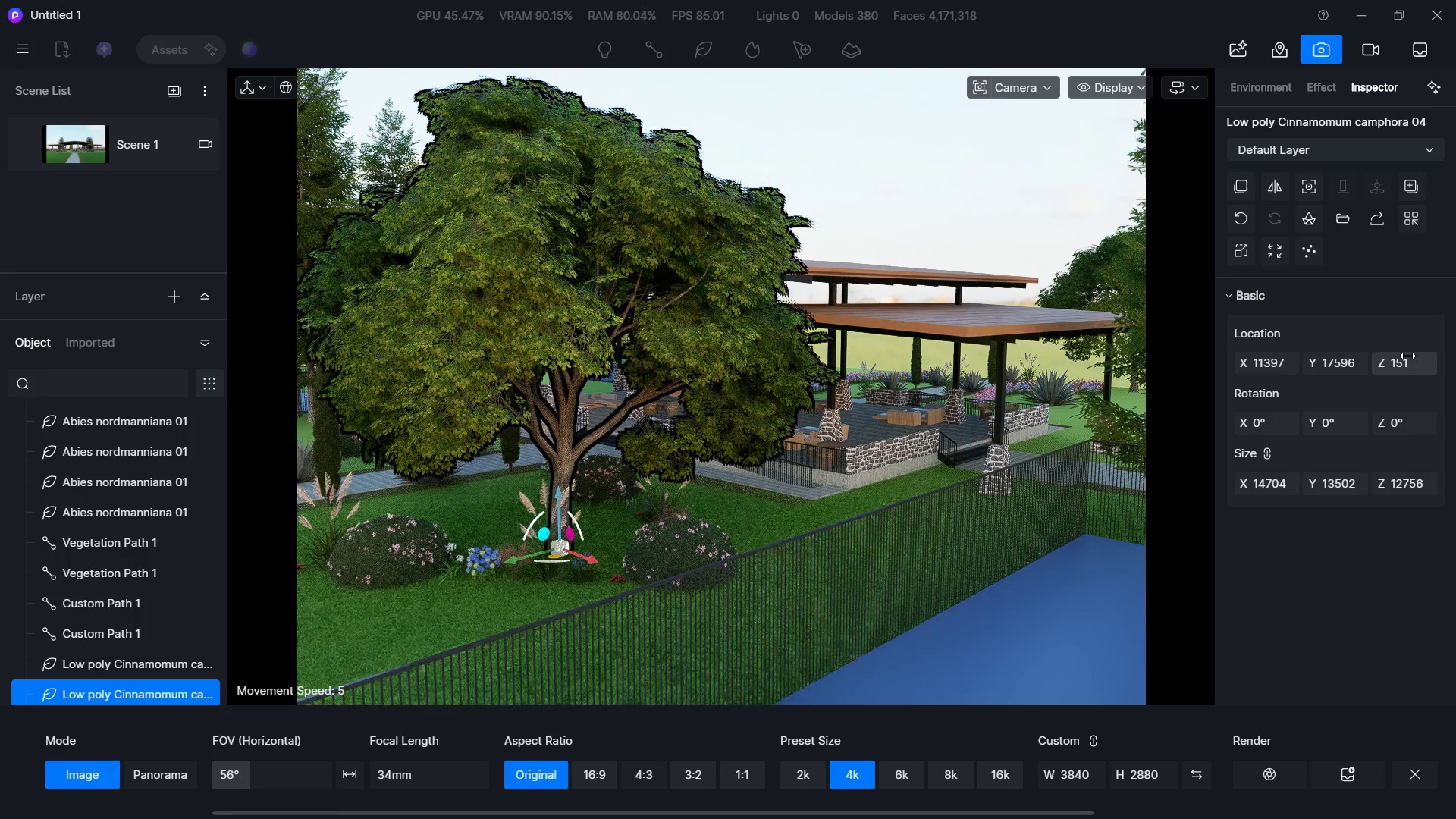 
hold_key(key=ShiftLeft, duration=5.94)
left_click_drag(start_coordinate=[1333, 356], to_coordinate=[1338, 356])
 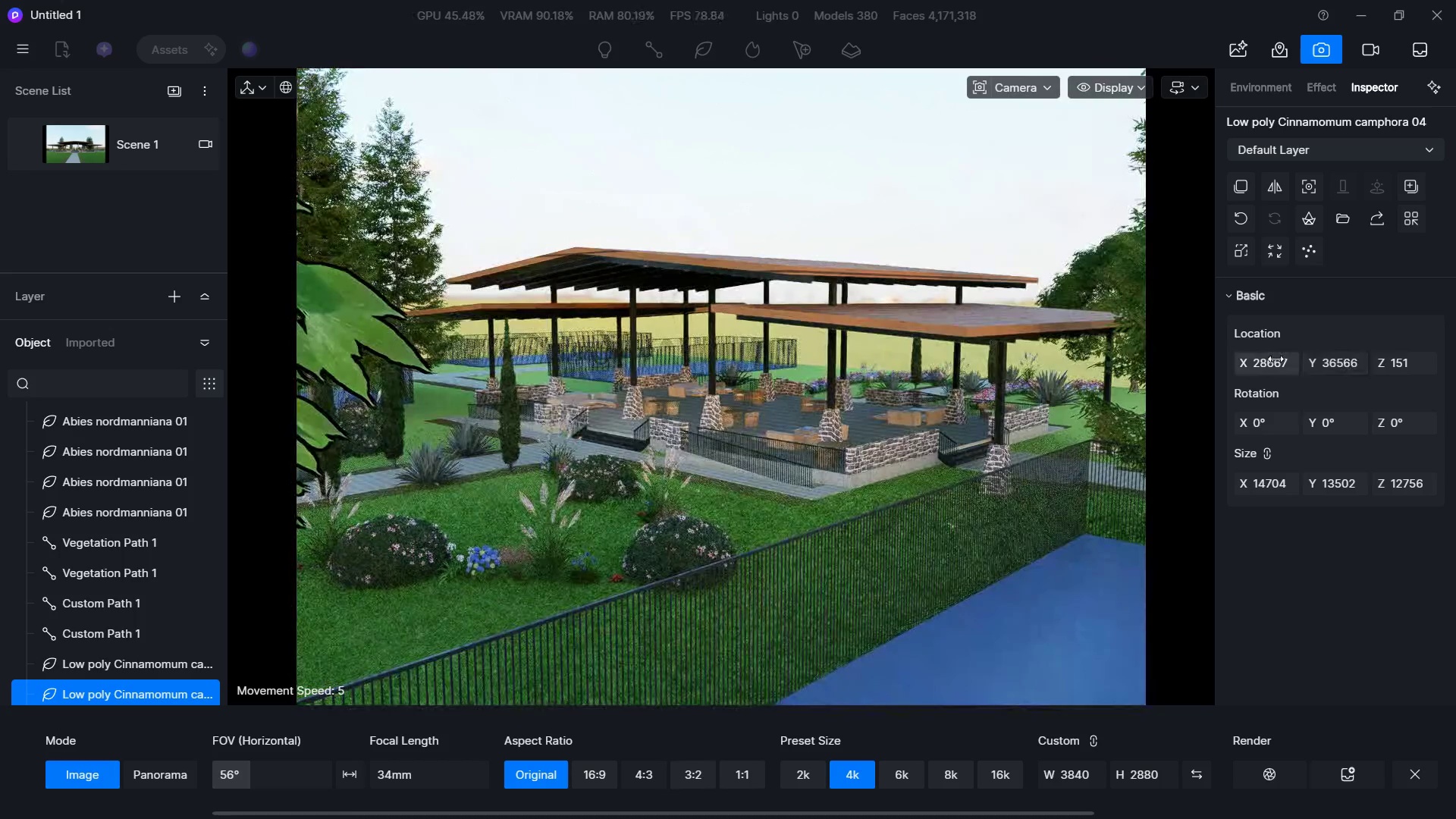 
hold_key(key=ShiftLeft, duration=4.91)
left_click_drag(start_coordinate=[1276, 359], to_coordinate=[1279, 359])
 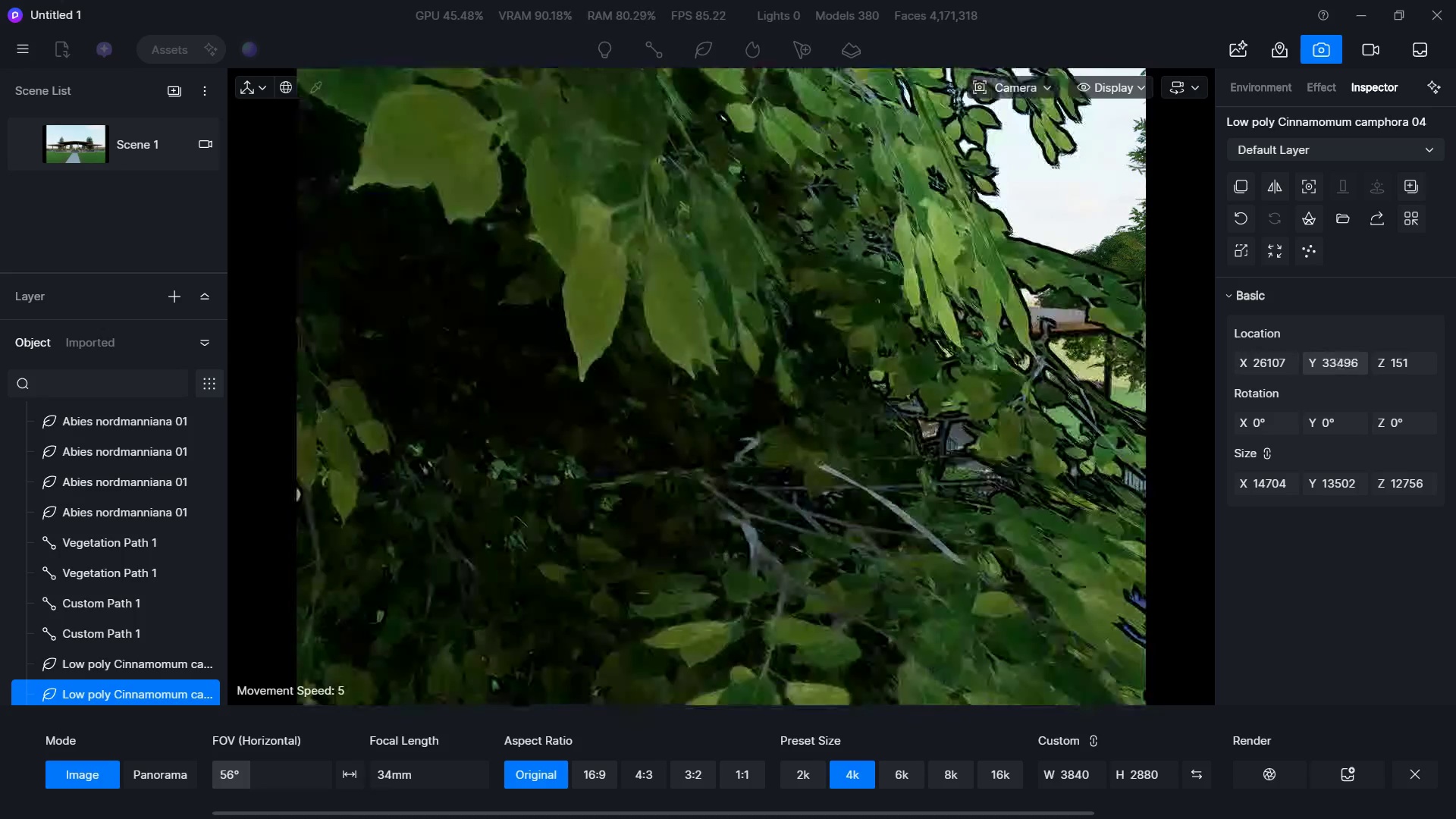 
hold_key(key=ShiftLeft, duration=4.33)
 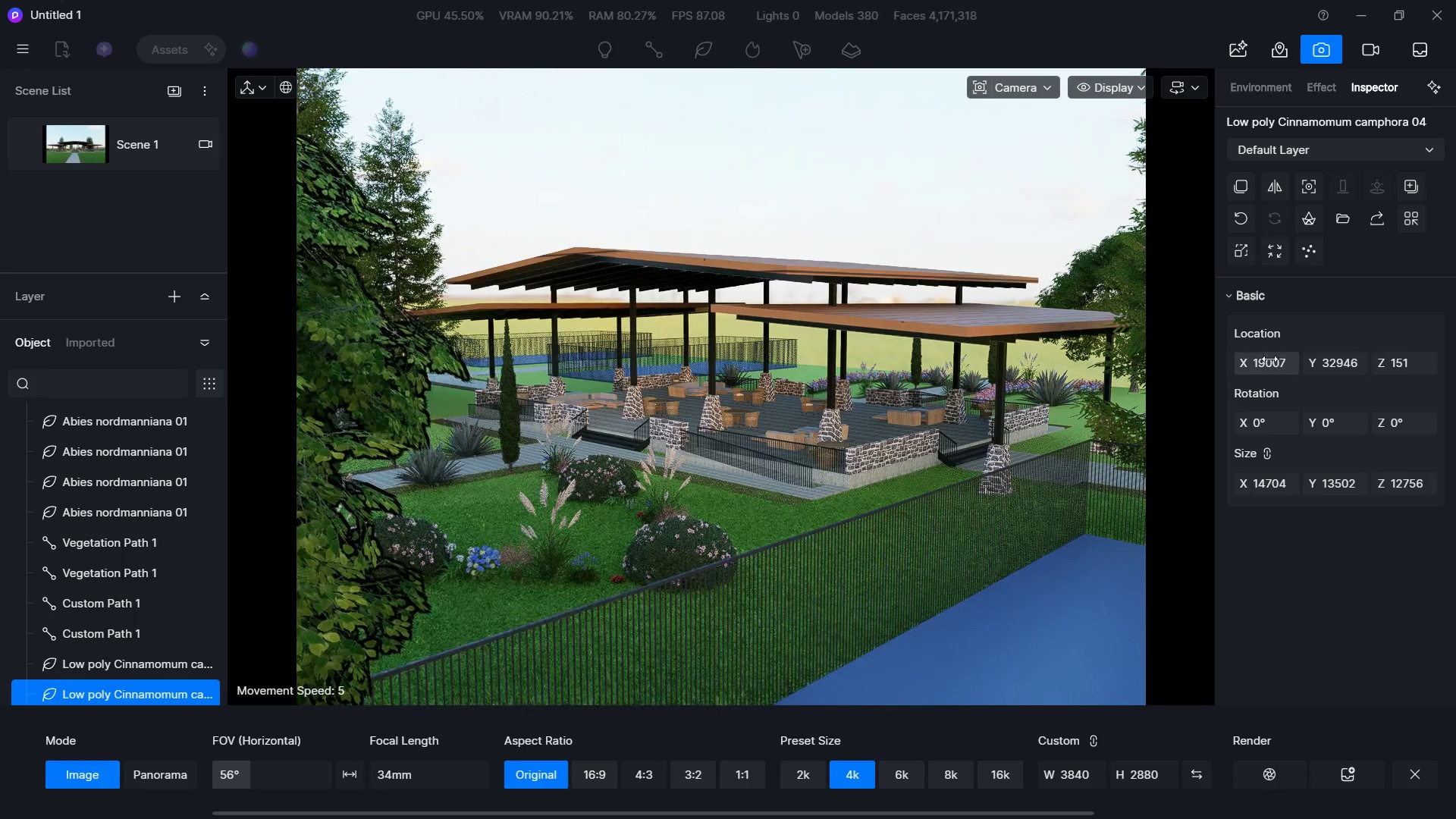 
key(Delete)
 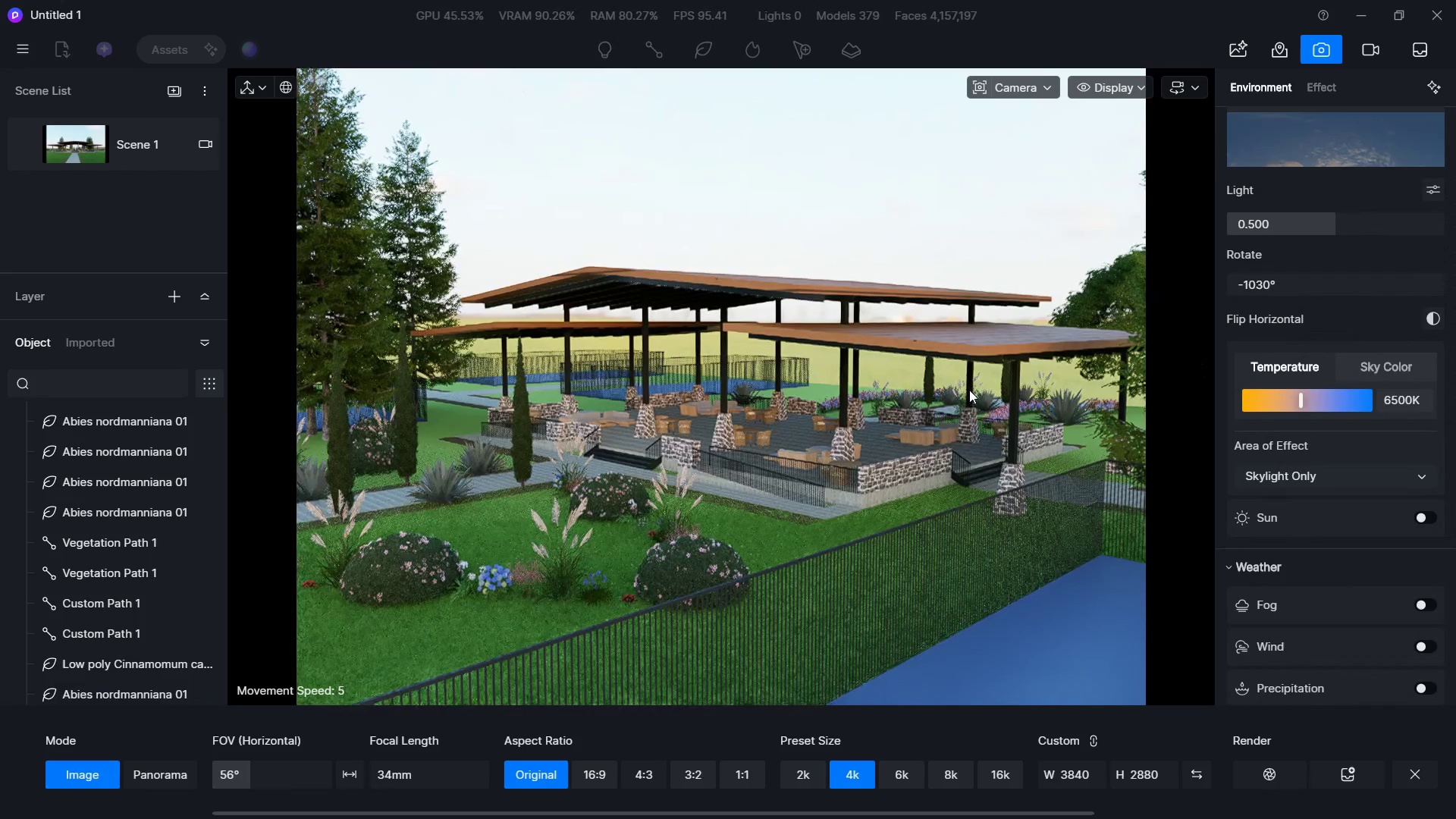 
left_click_drag(start_coordinate=[1272, 287], to_coordinate=[1276, 287])
 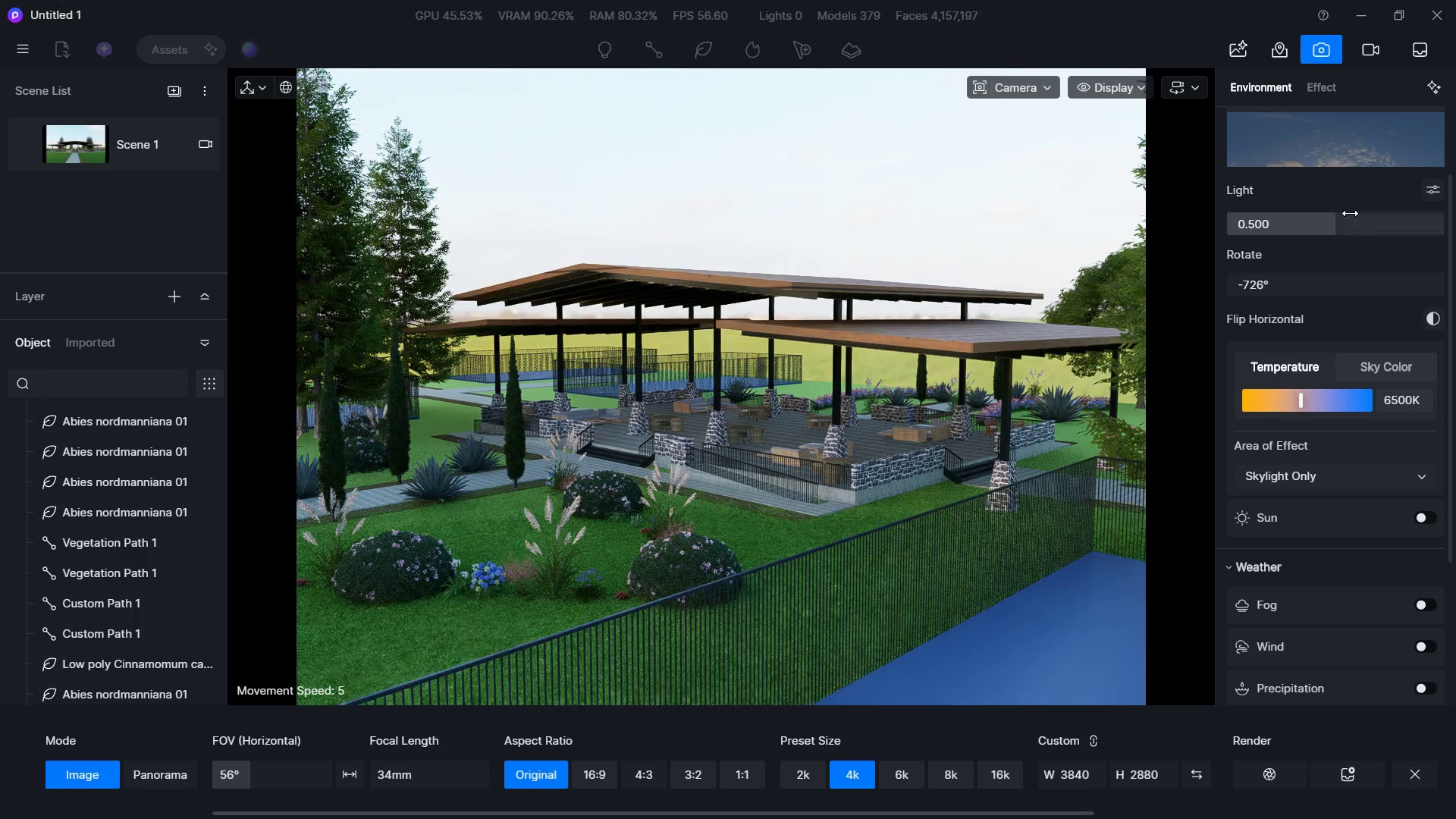 
left_click_drag(start_coordinate=[1349, 216], to_coordinate=[1444, 224])
 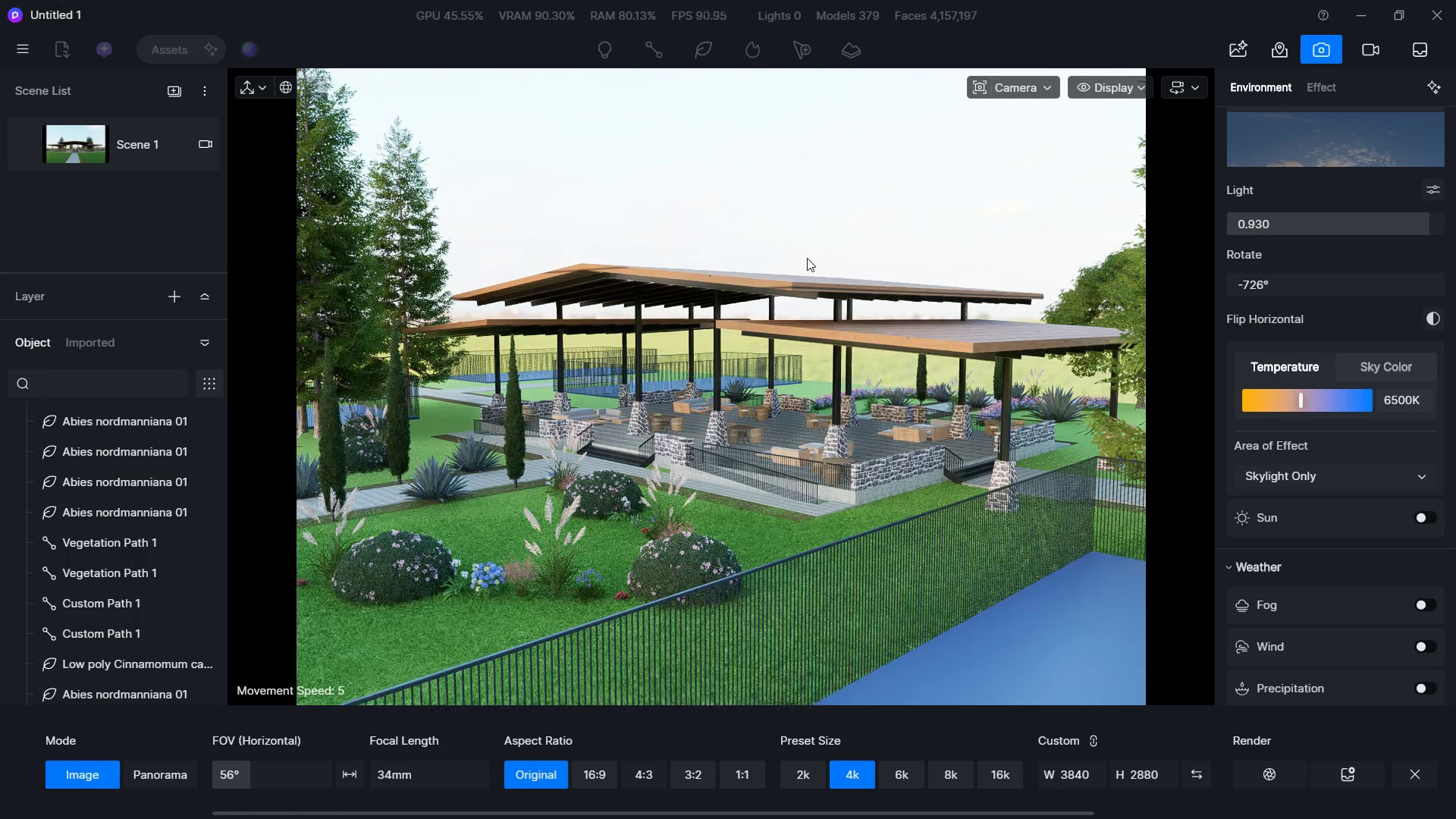 
left_click([1273, 769])
 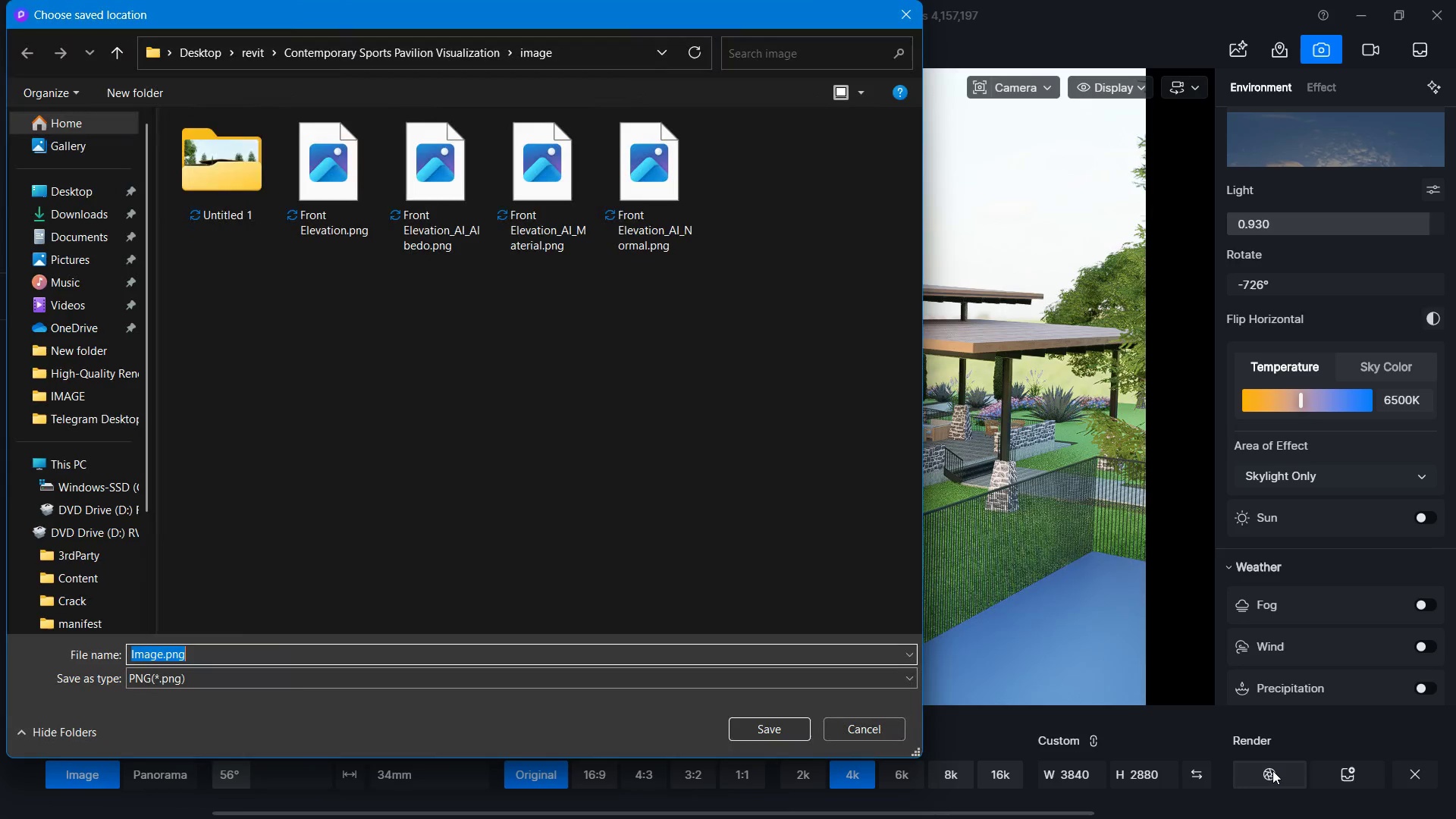 
key(Alt+Tab)
 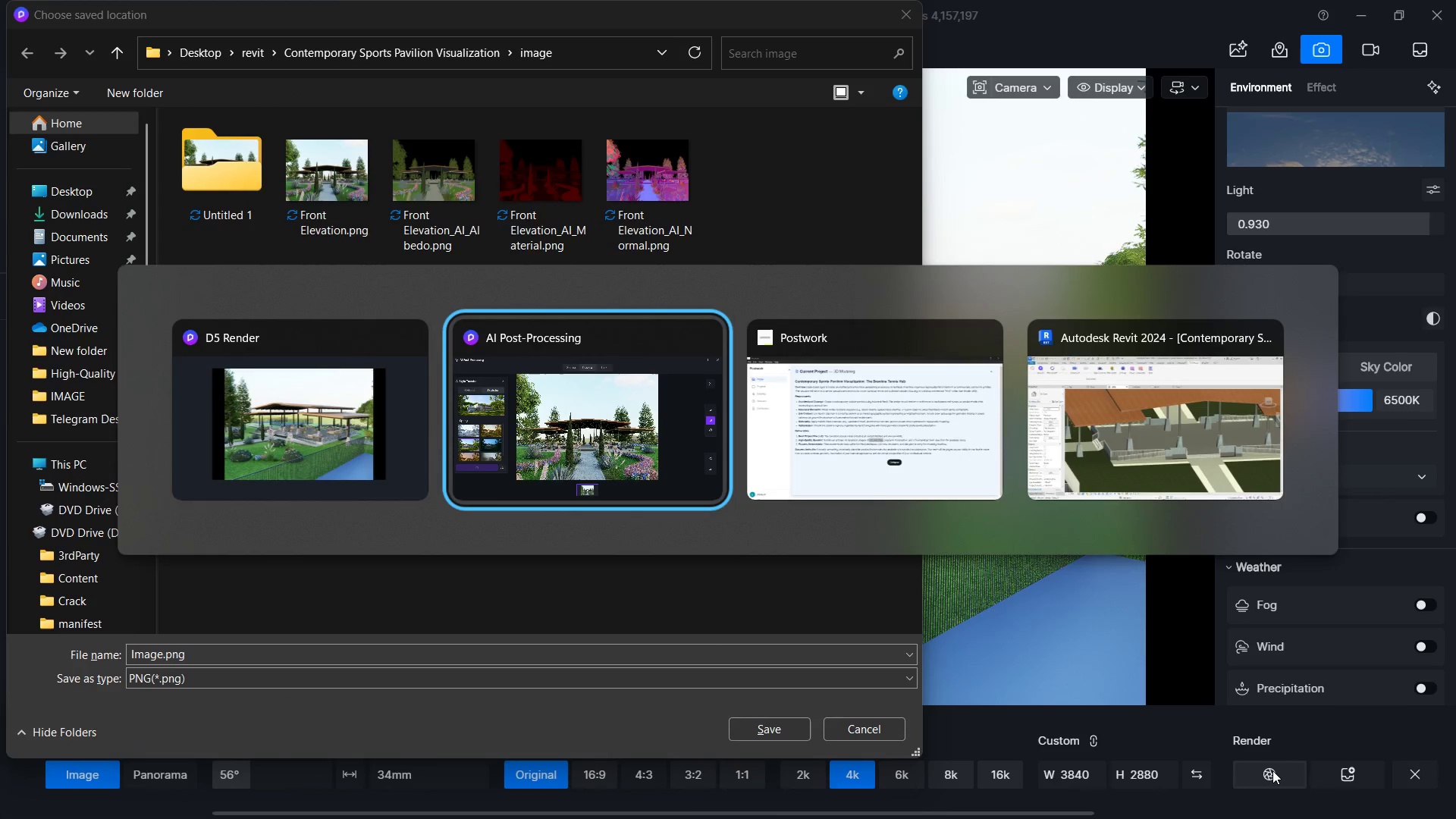 
key(Alt+Tab)